 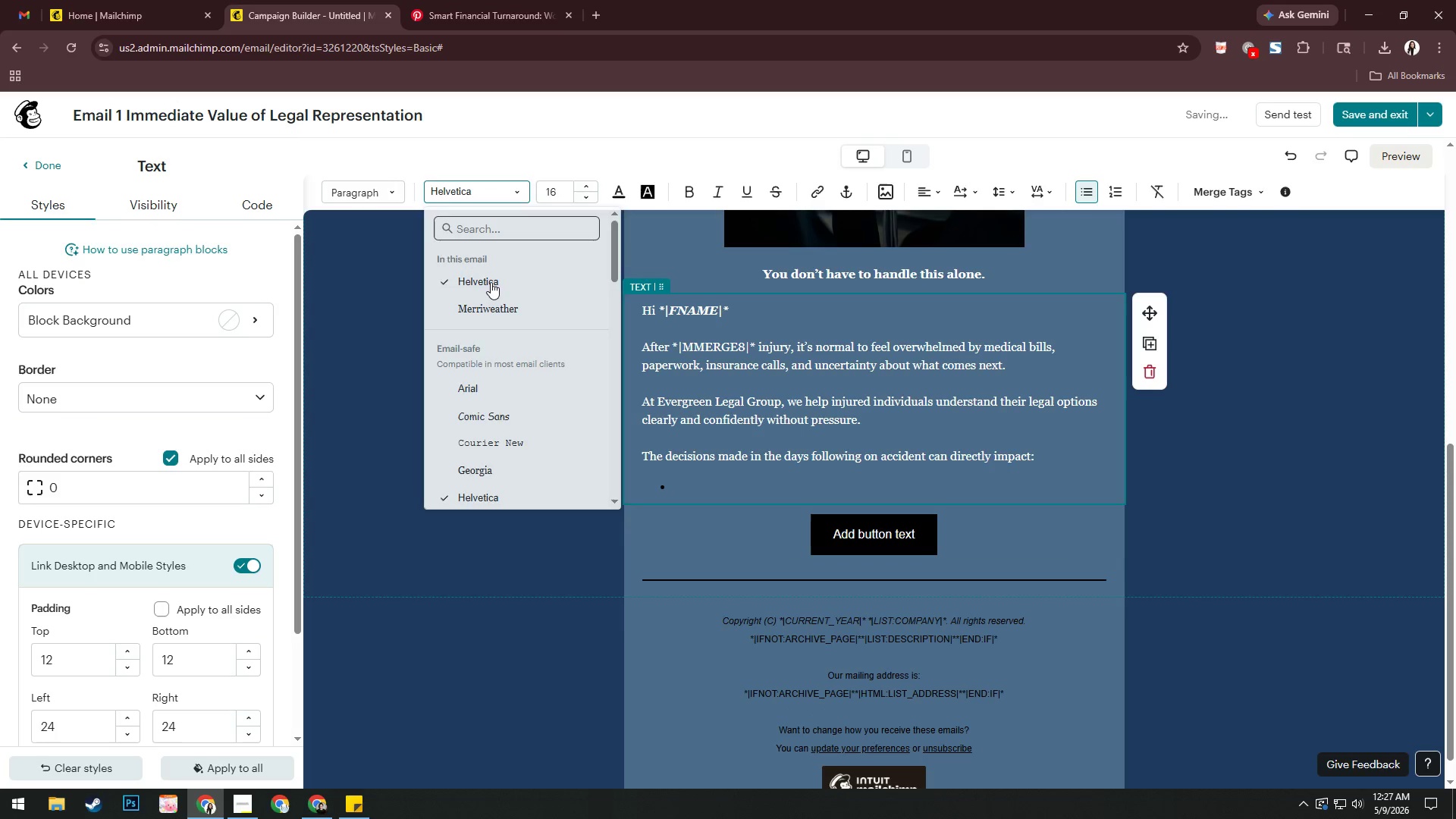 
left_click([500, 191])
 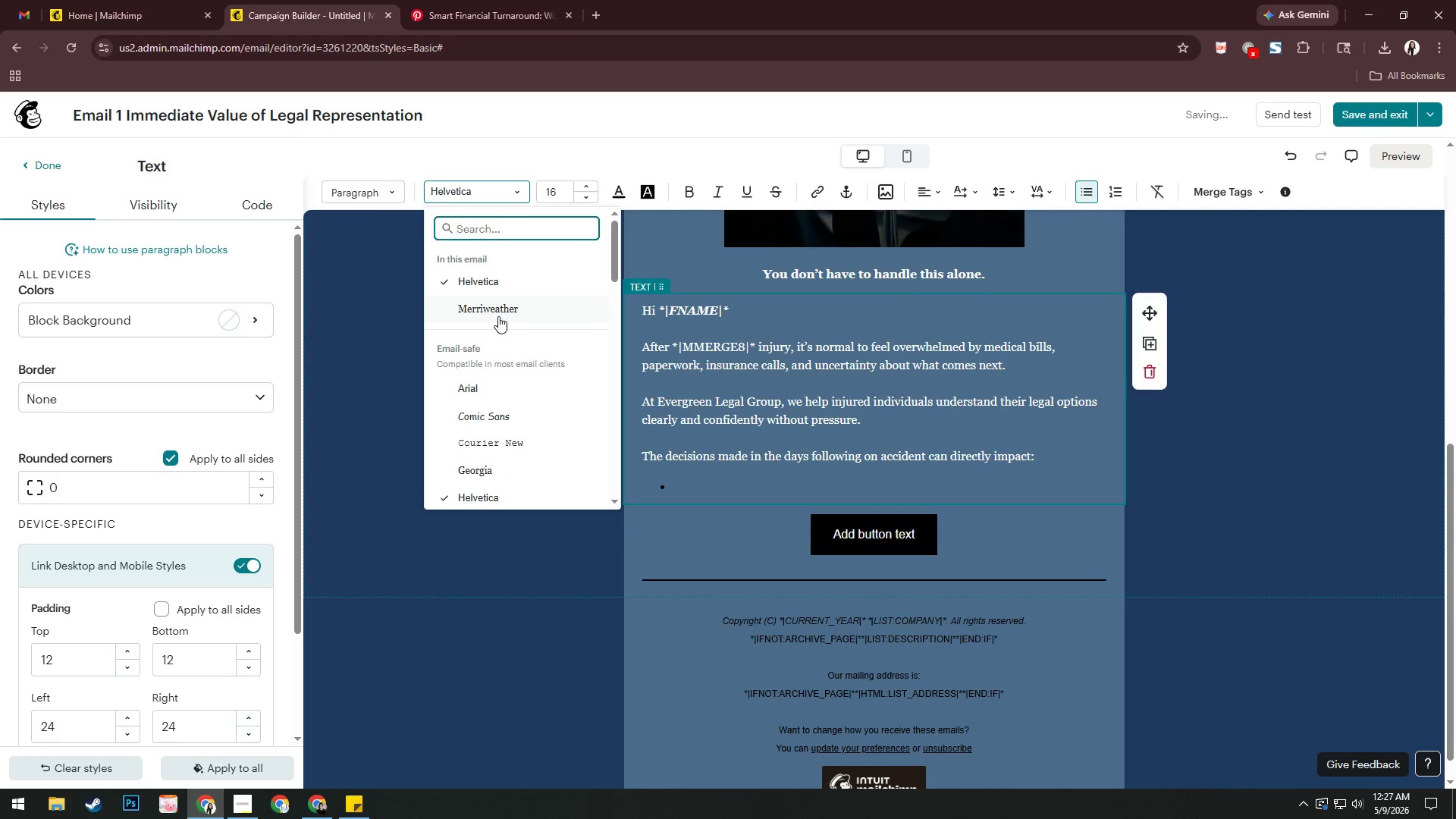 
left_click([498, 316])
 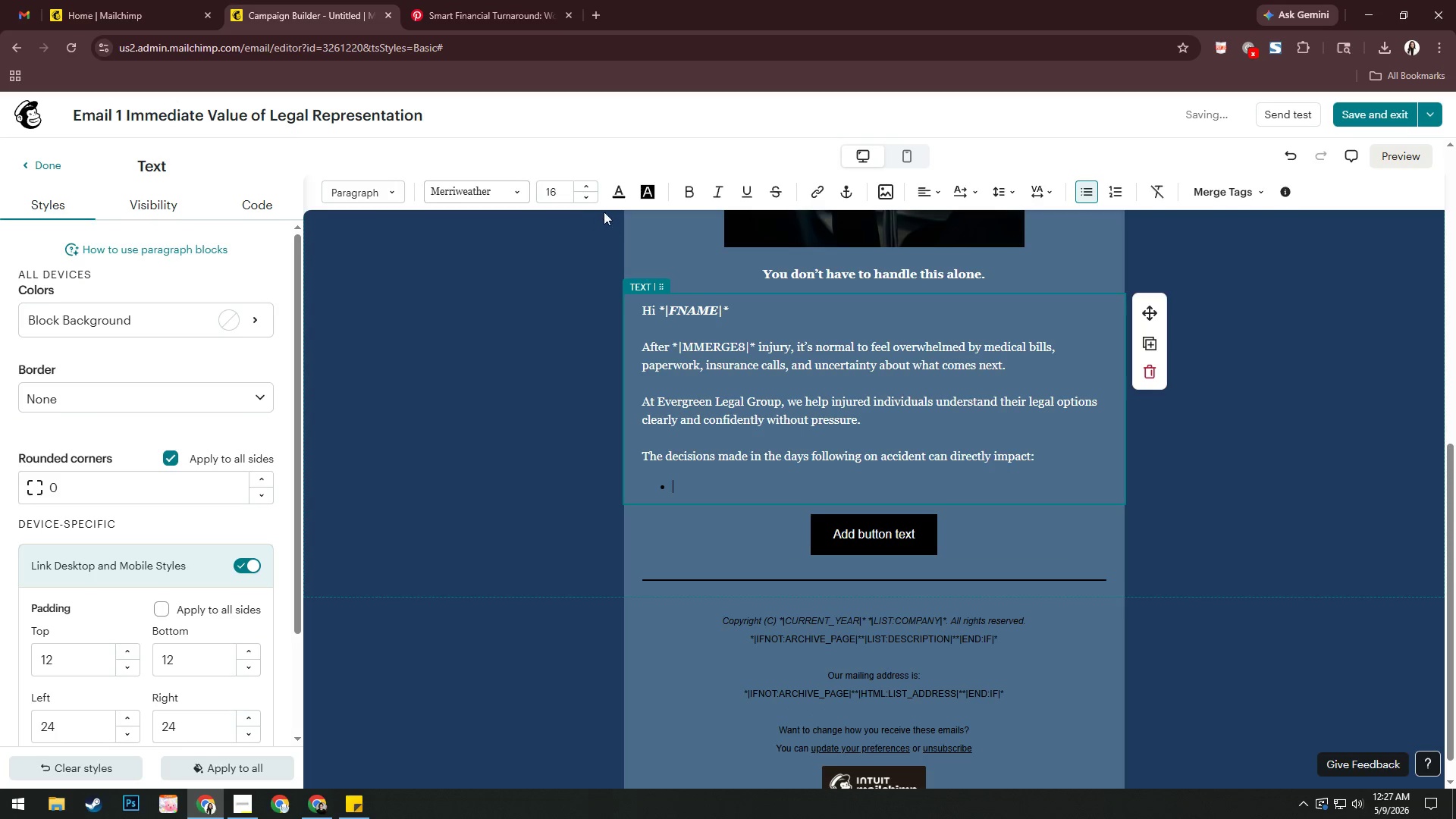 
left_click([616, 193])
 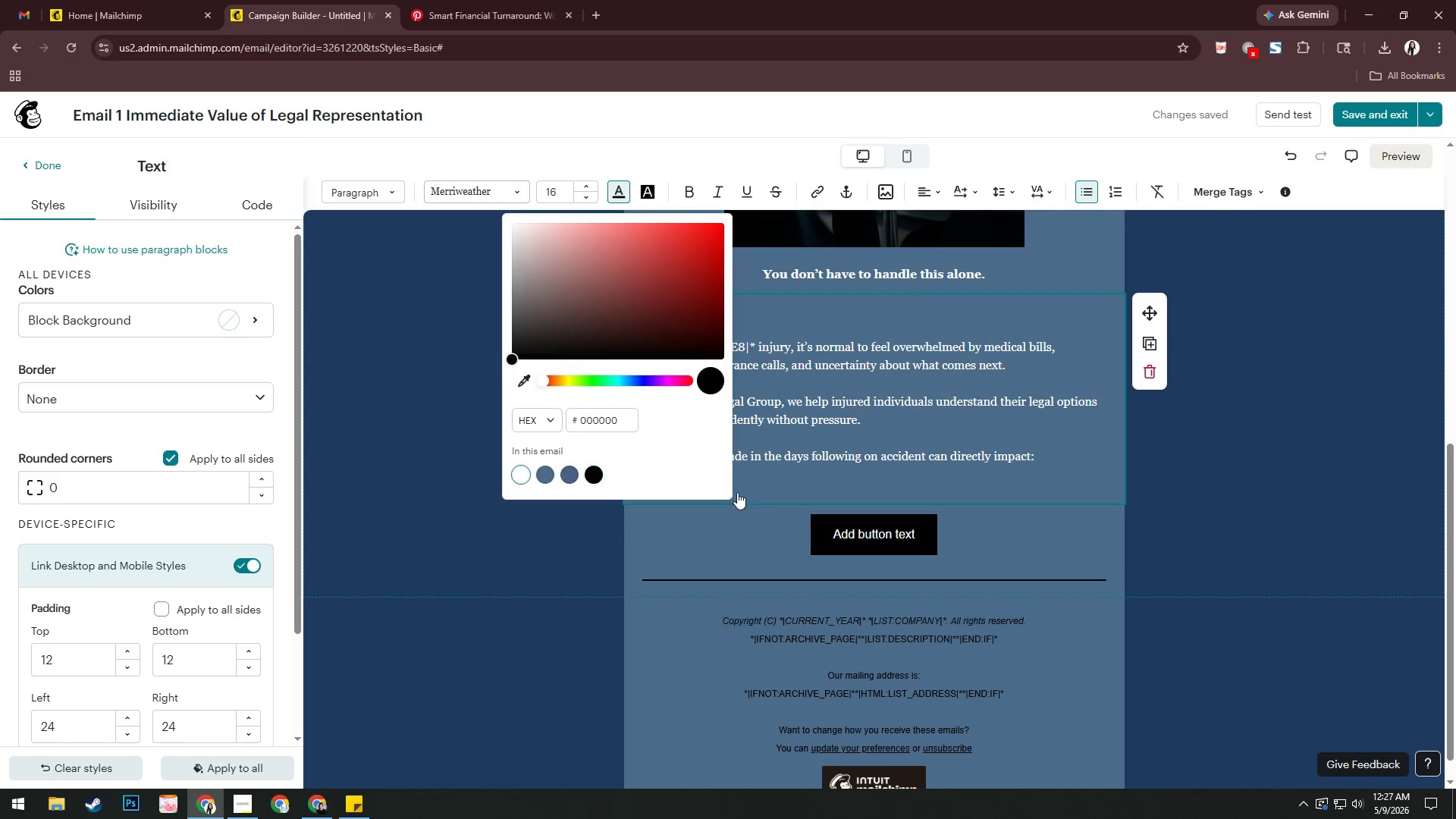 
left_click([774, 482])
 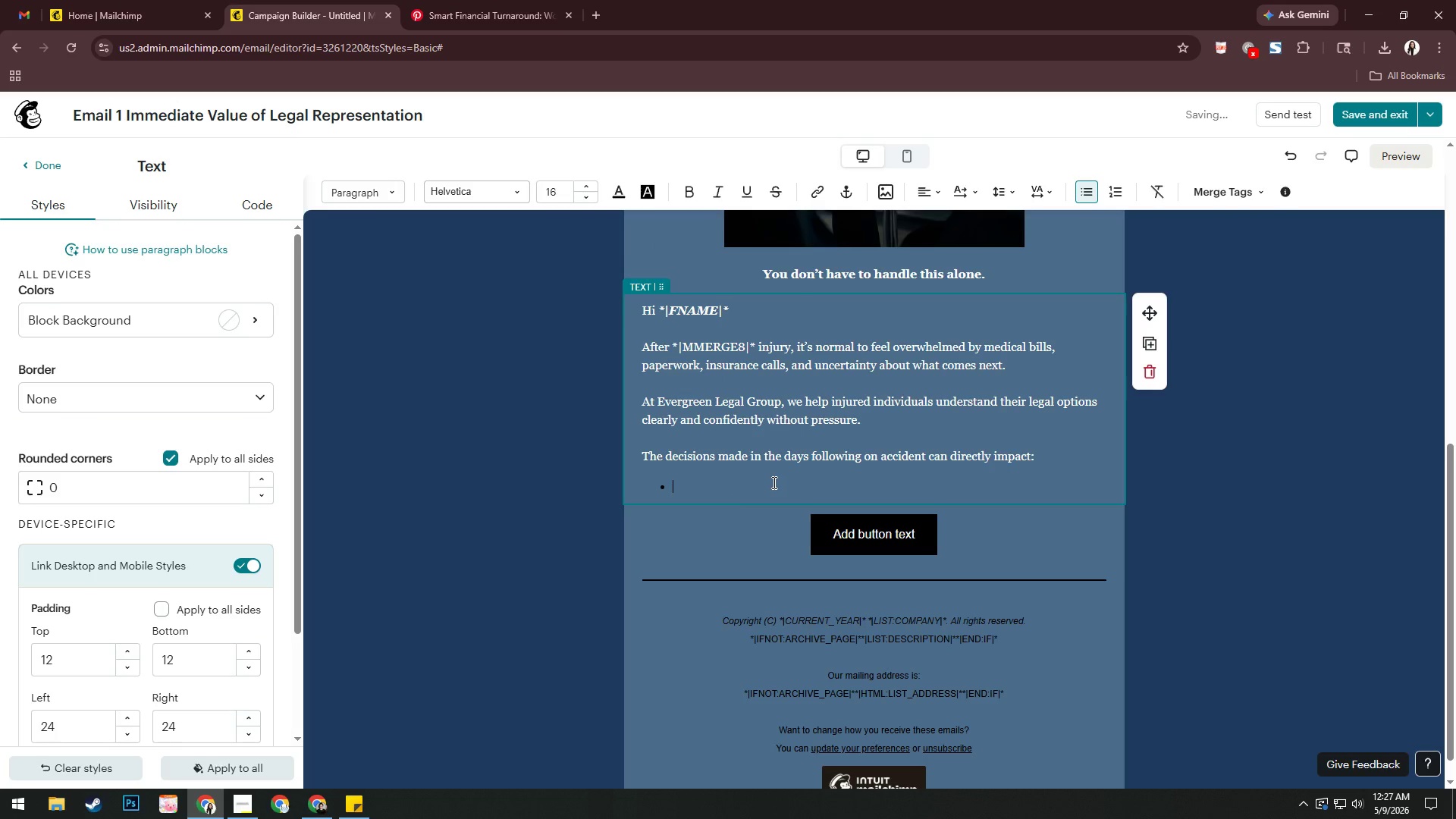 
key(Control+A)
 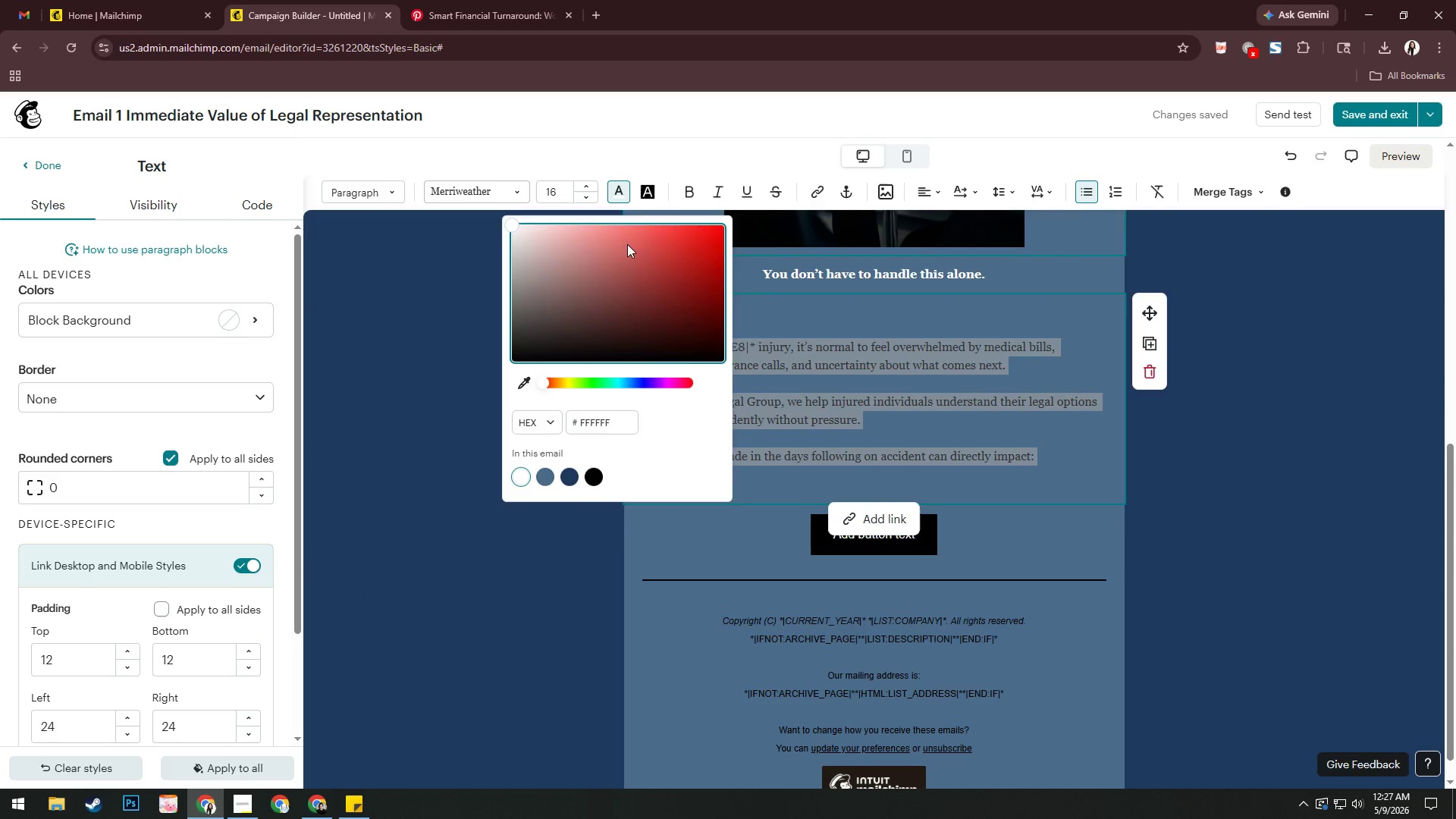 
left_click([518, 474])
 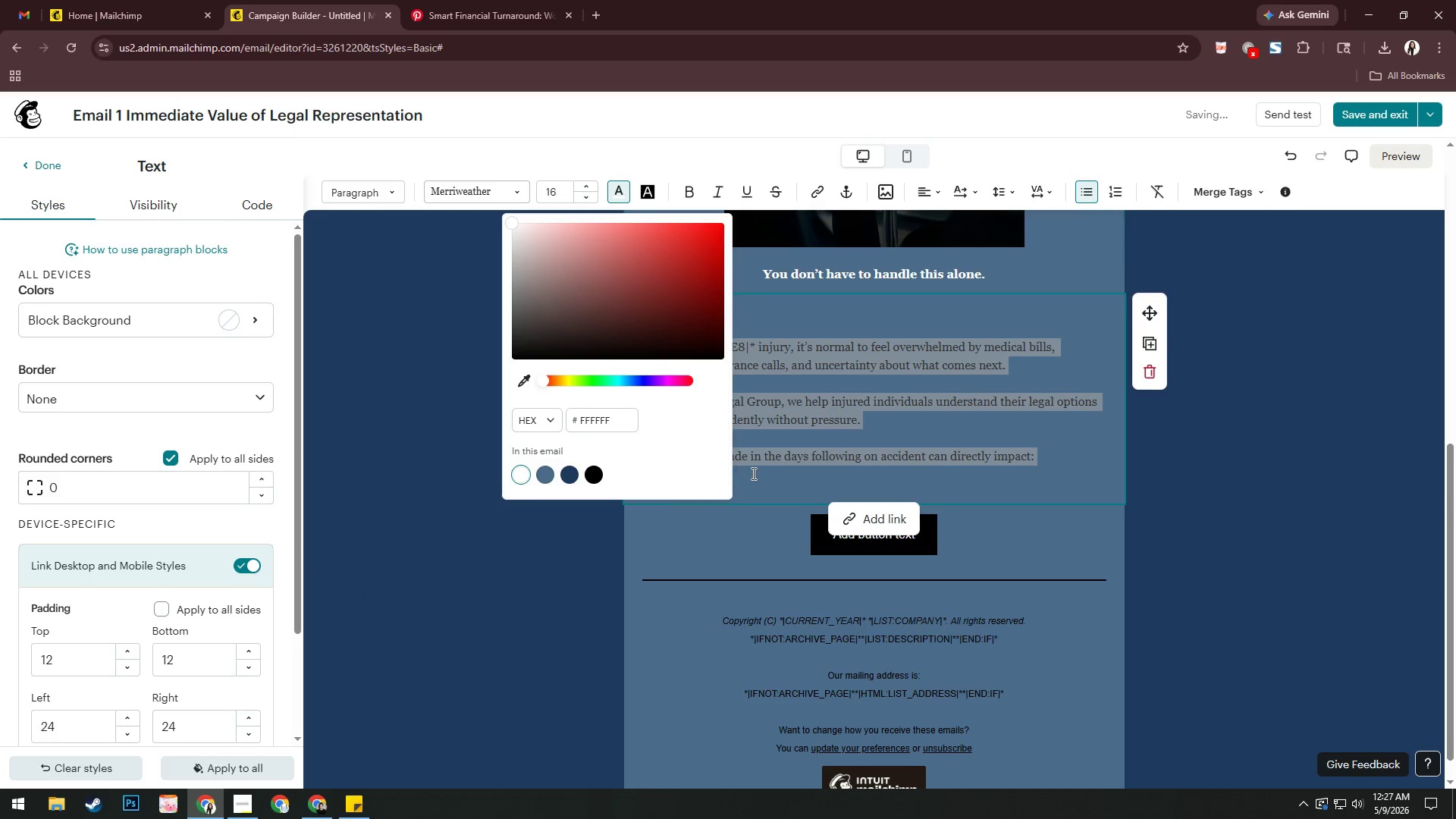 
left_click([752, 473])
 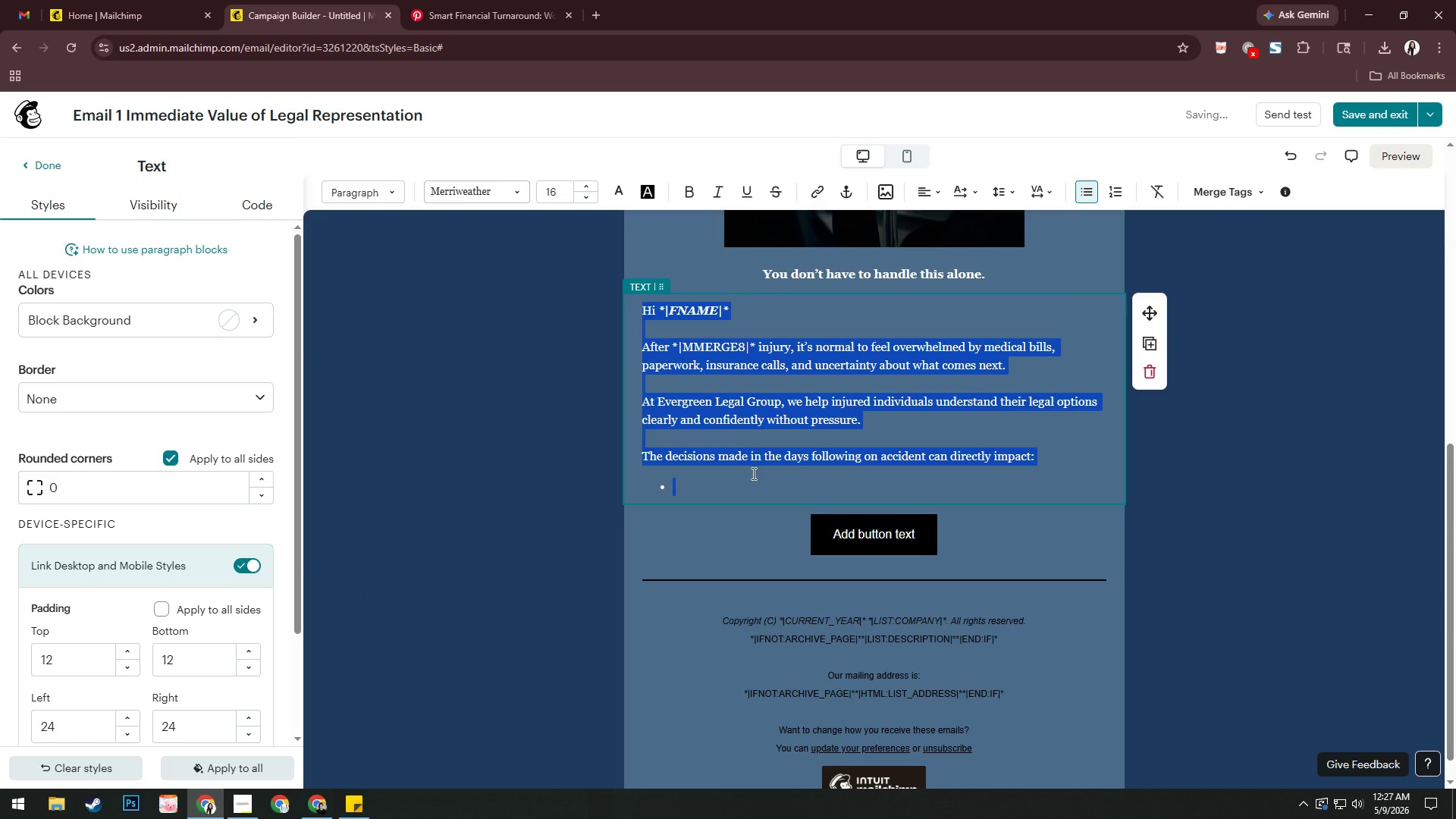 
left_click([752, 473])
 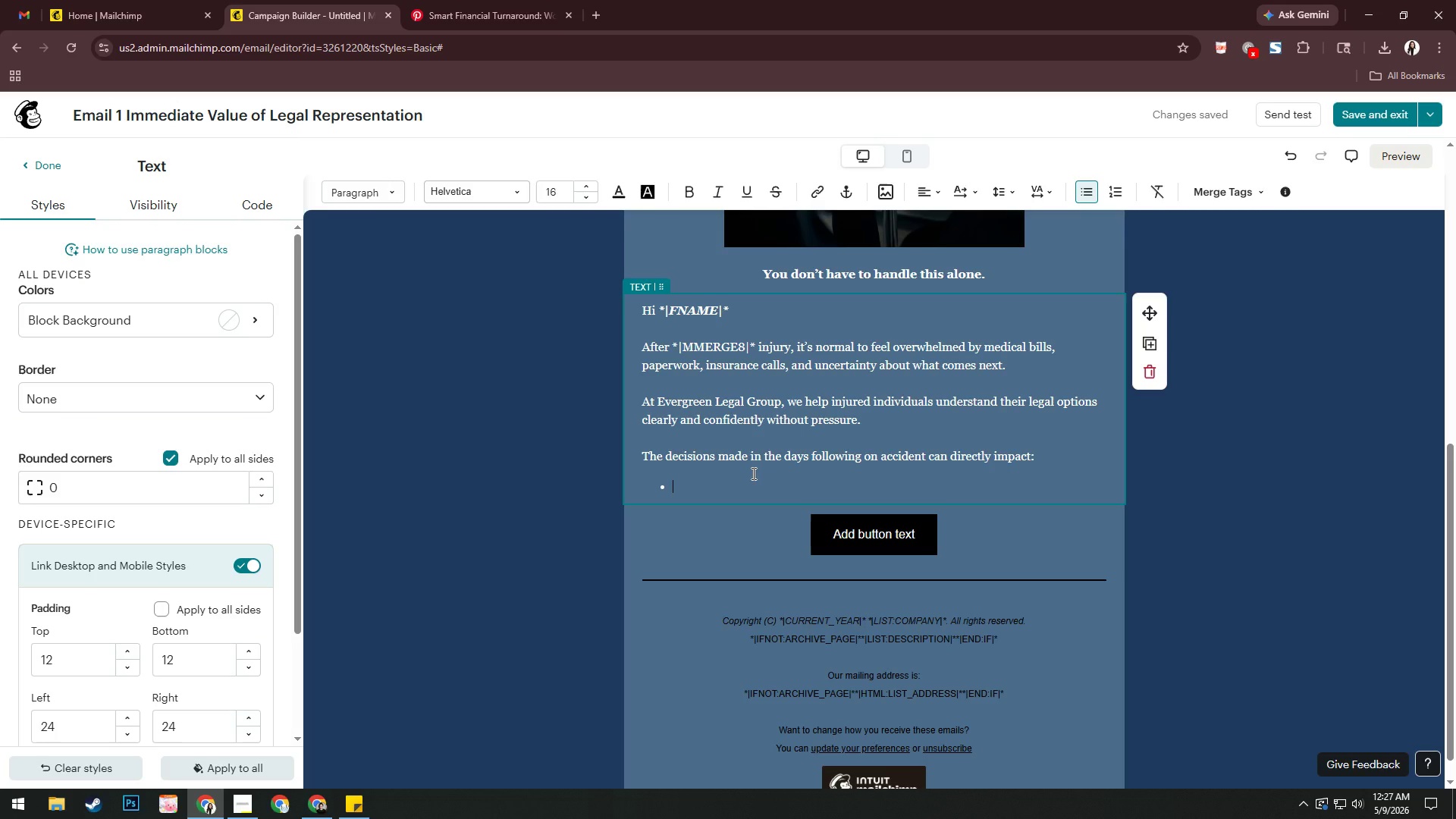 
wait(5.98)
 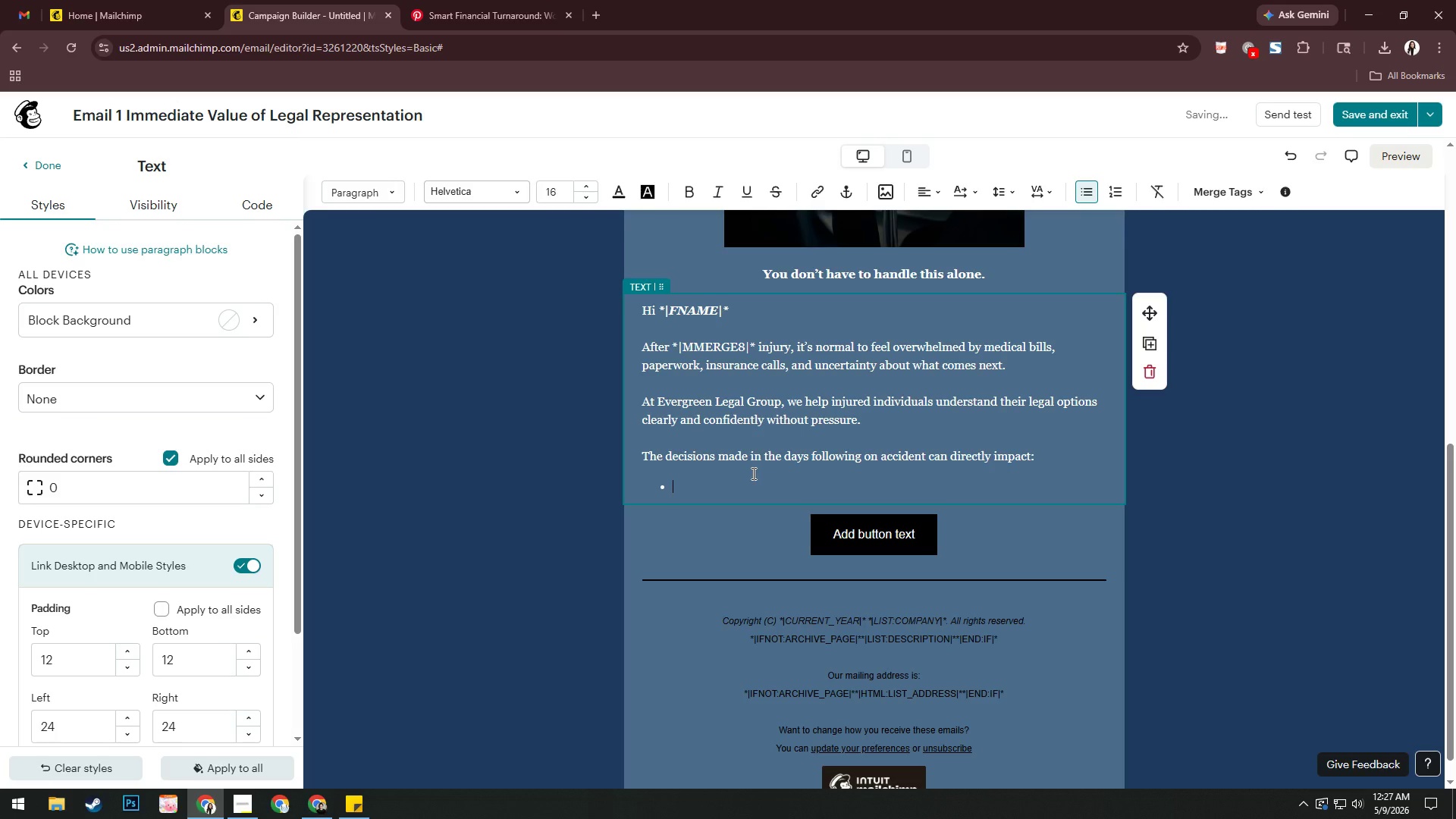 
type(mdei)
key(Backspace)
key(Backspace)
key(Backspace)
key(Backspace)
 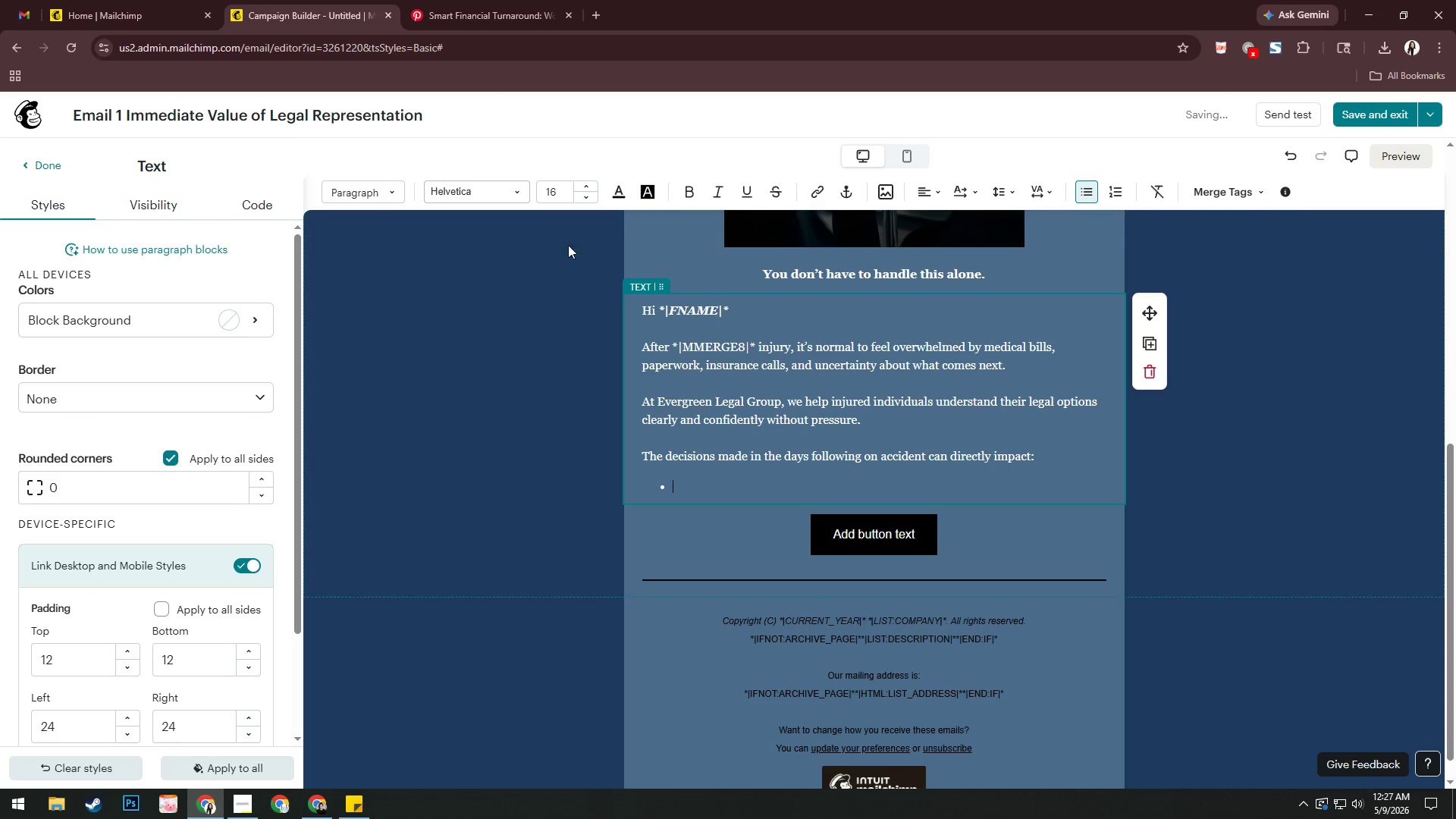 
left_click([508, 200])
 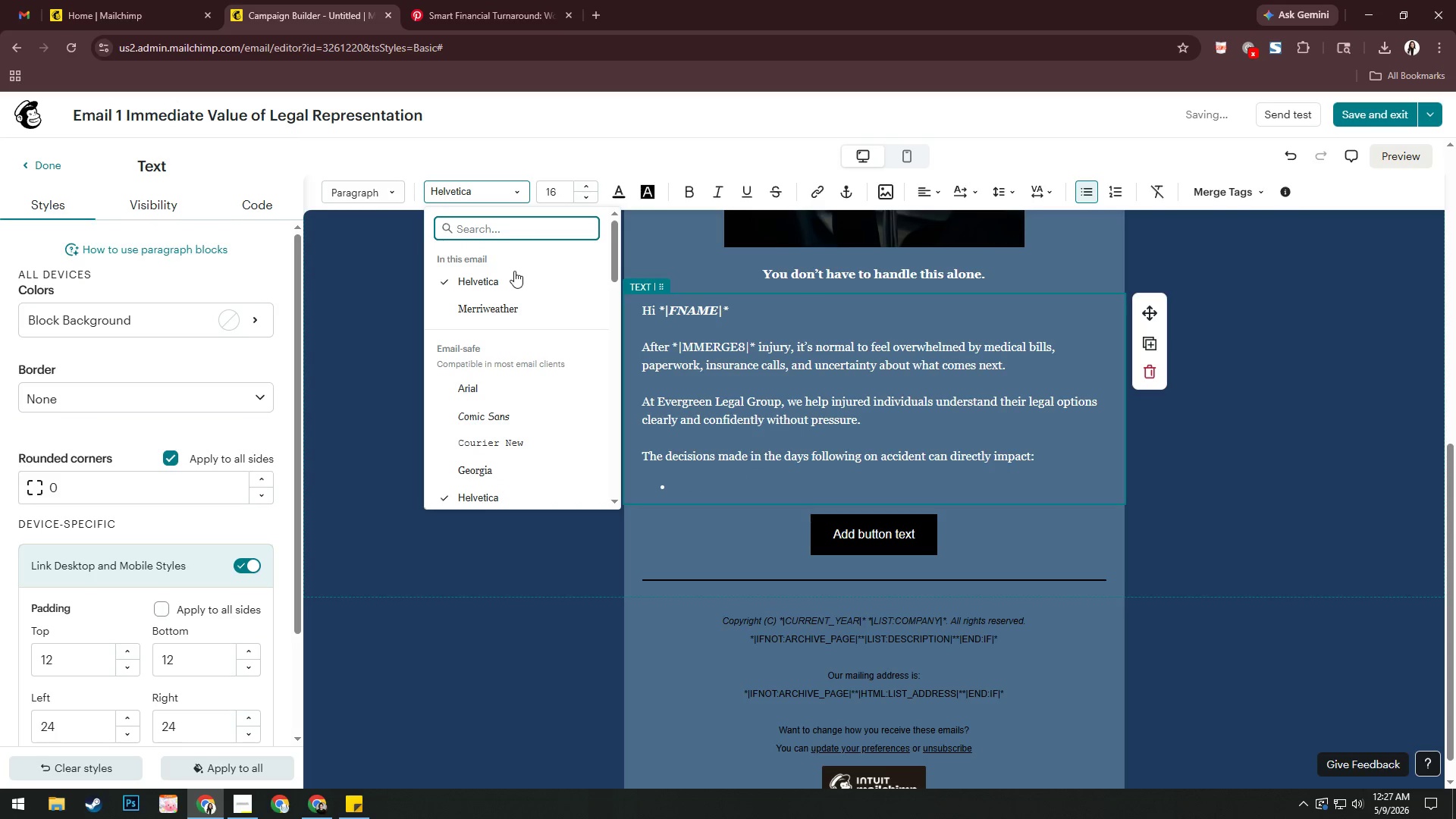 
left_click([514, 301])
 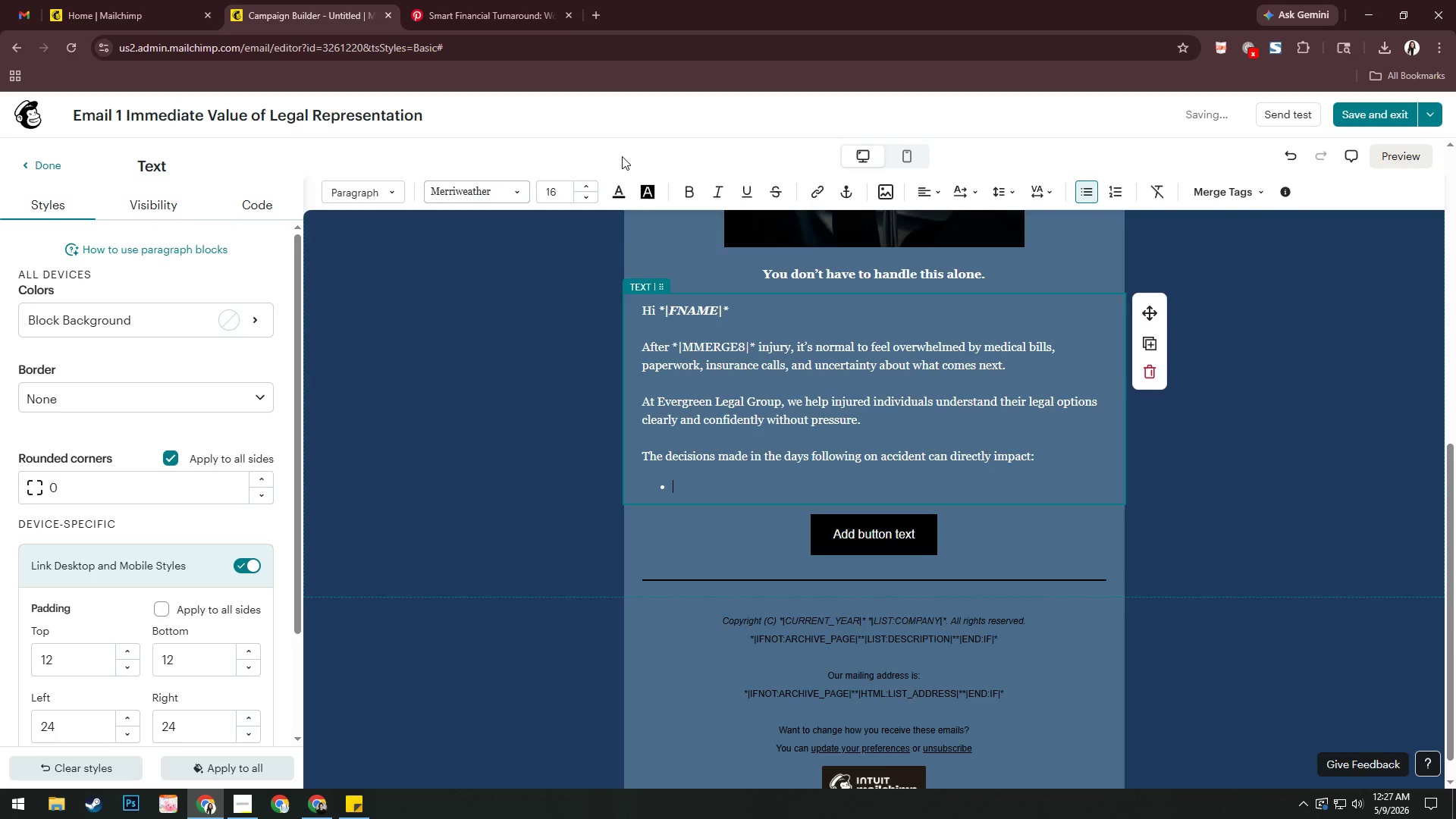 
left_click([619, 189])
 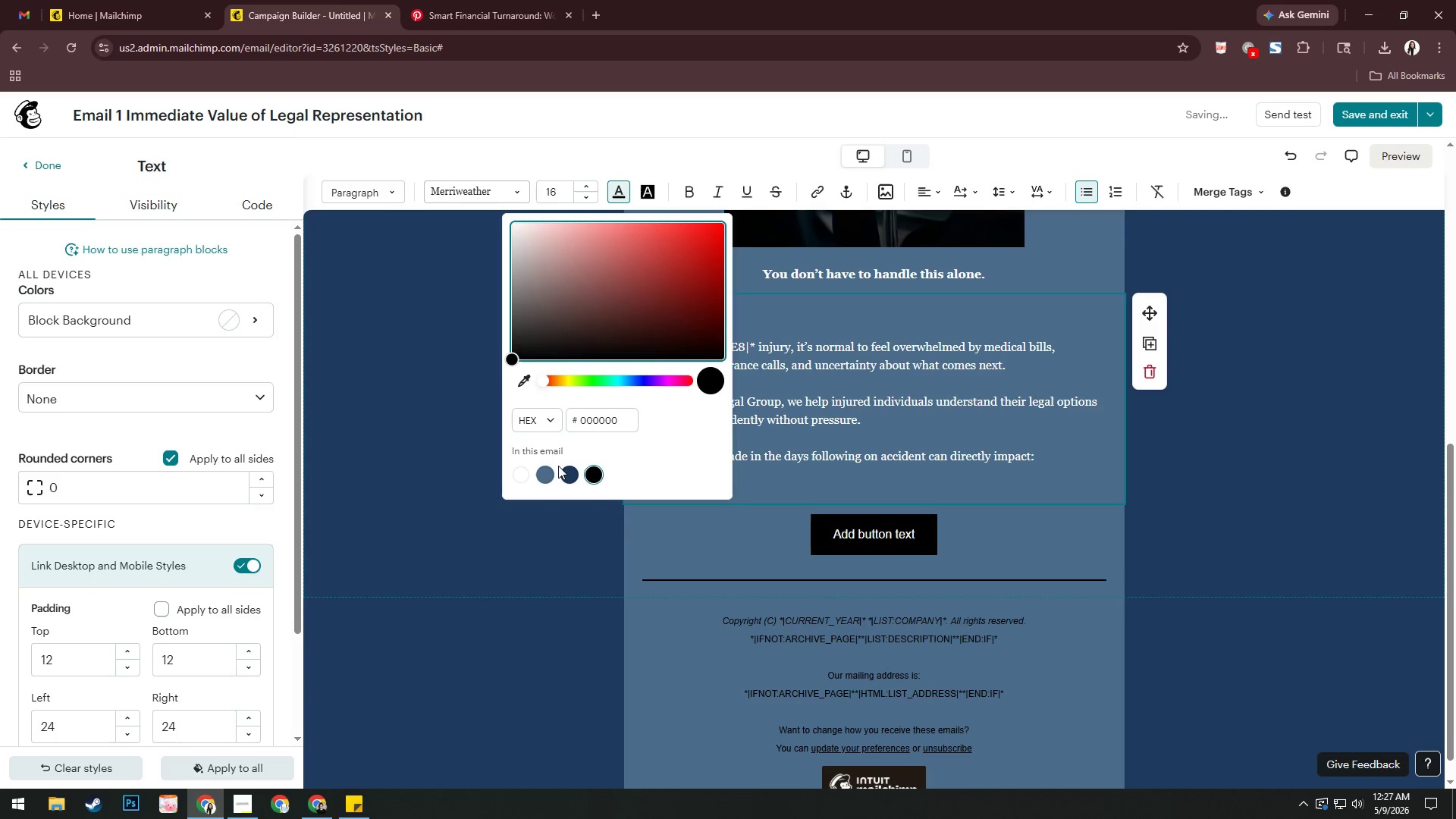 
left_click([528, 473])
 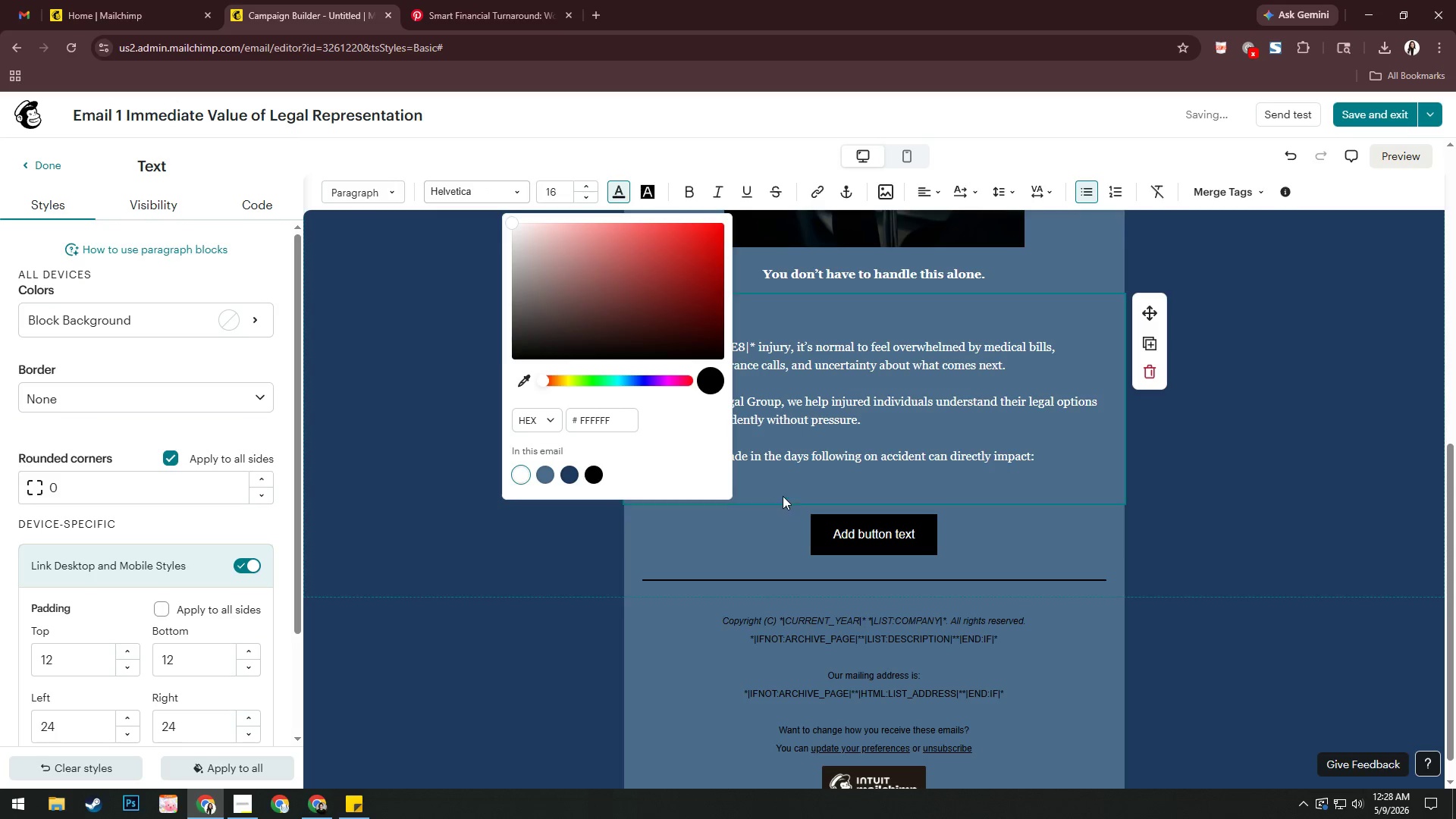 
left_click([778, 485])
 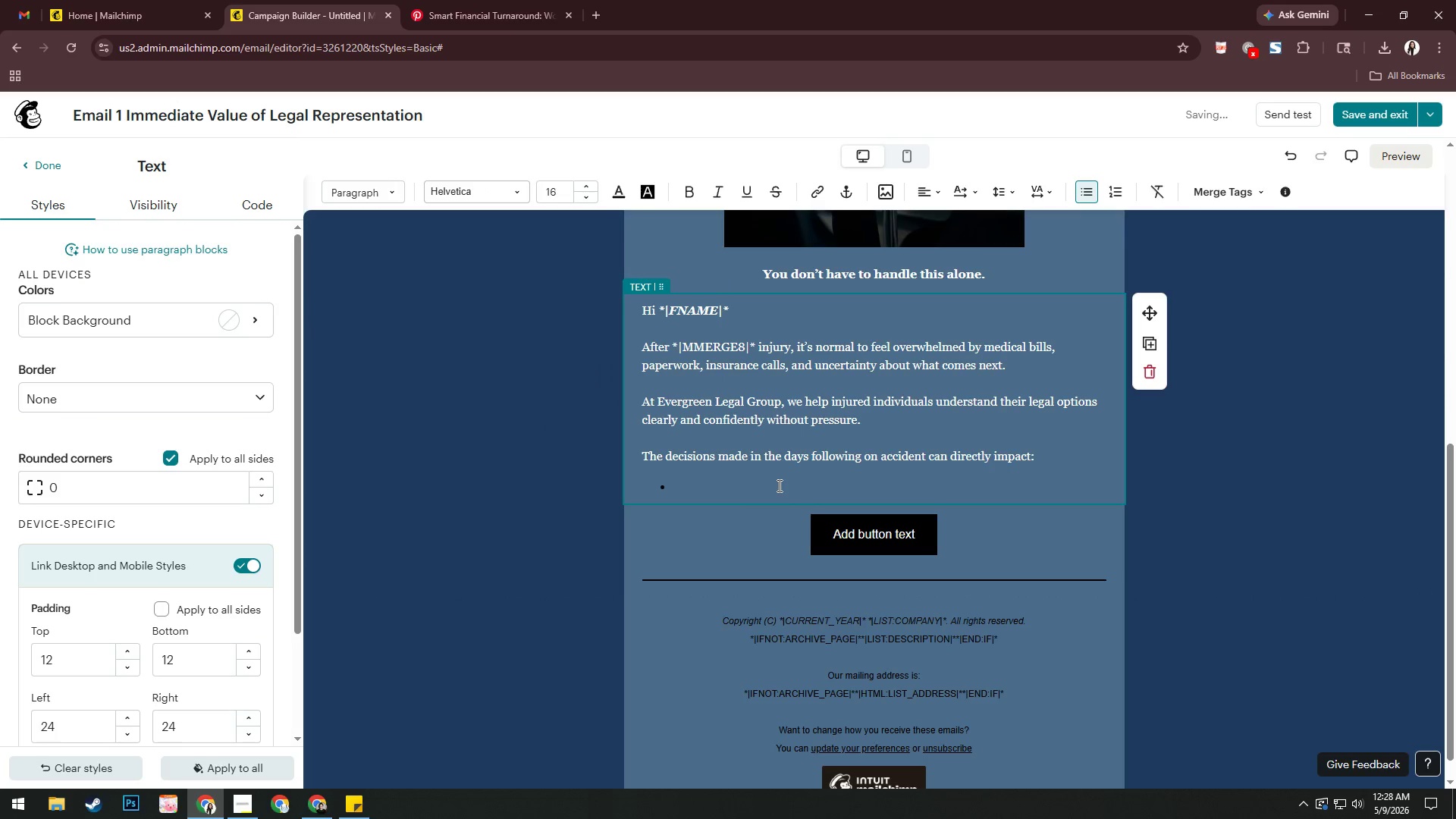 
type(medical)
 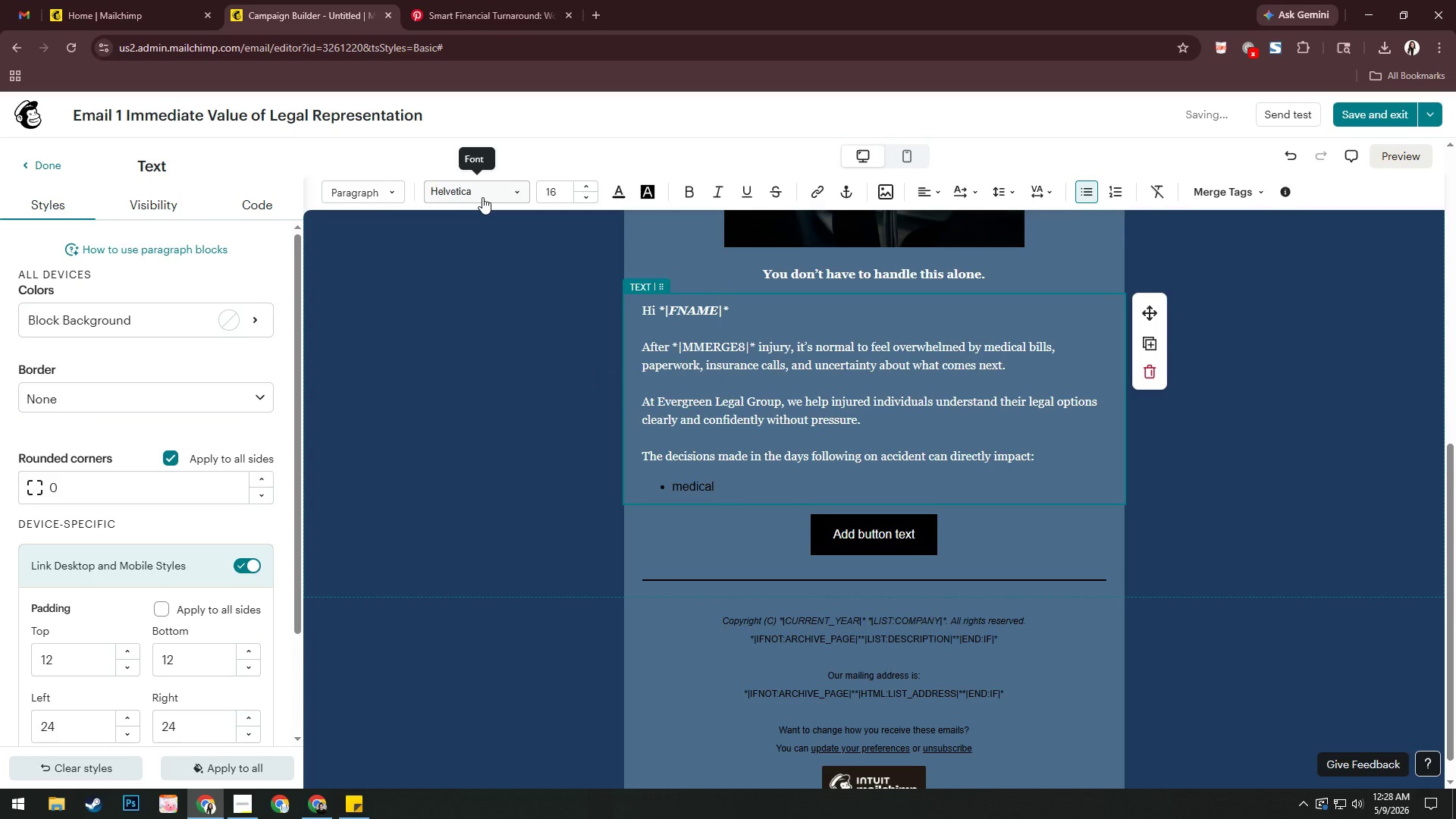 
key(Control+ControlLeft)
 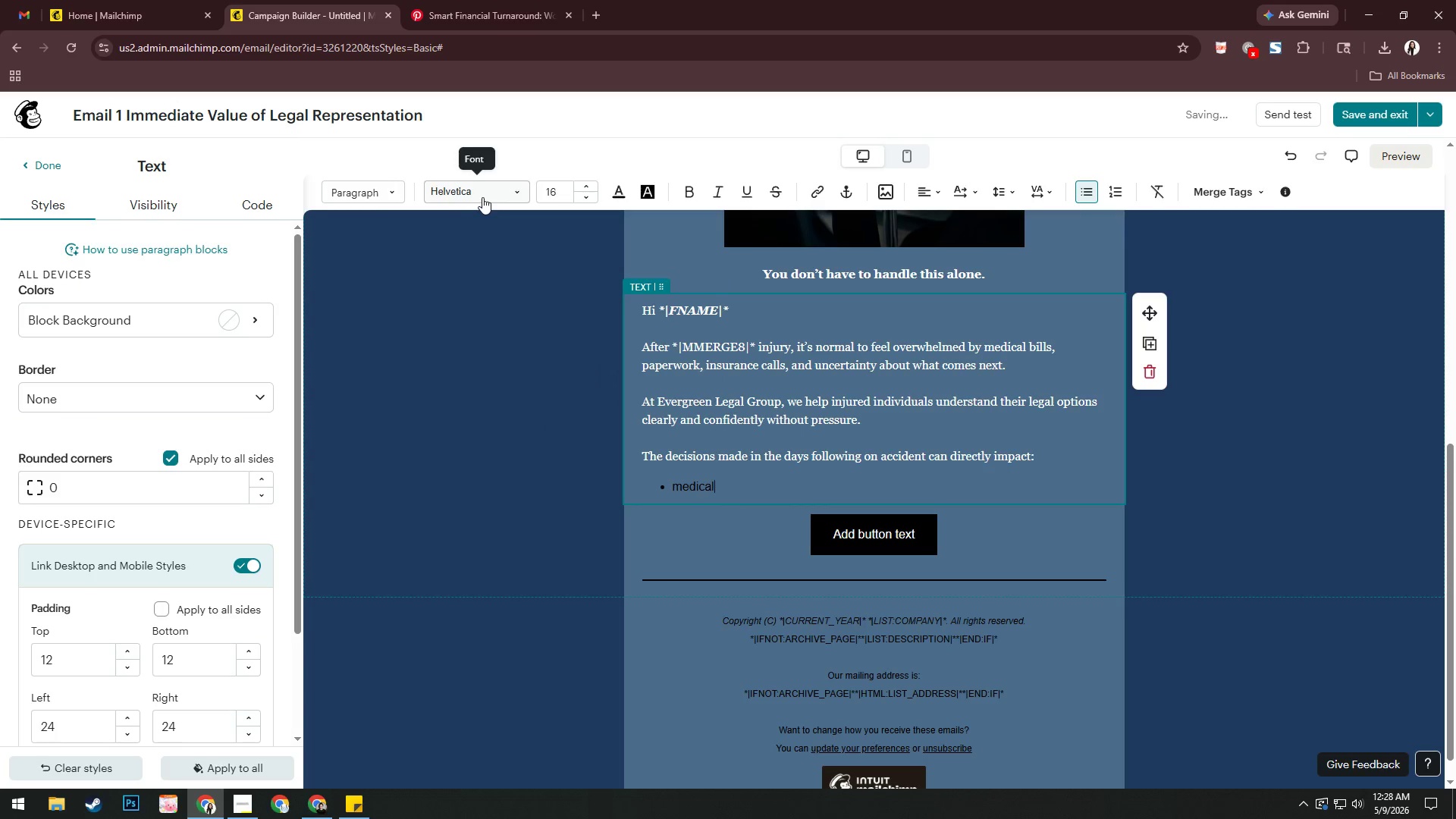 
key(Control+A)
 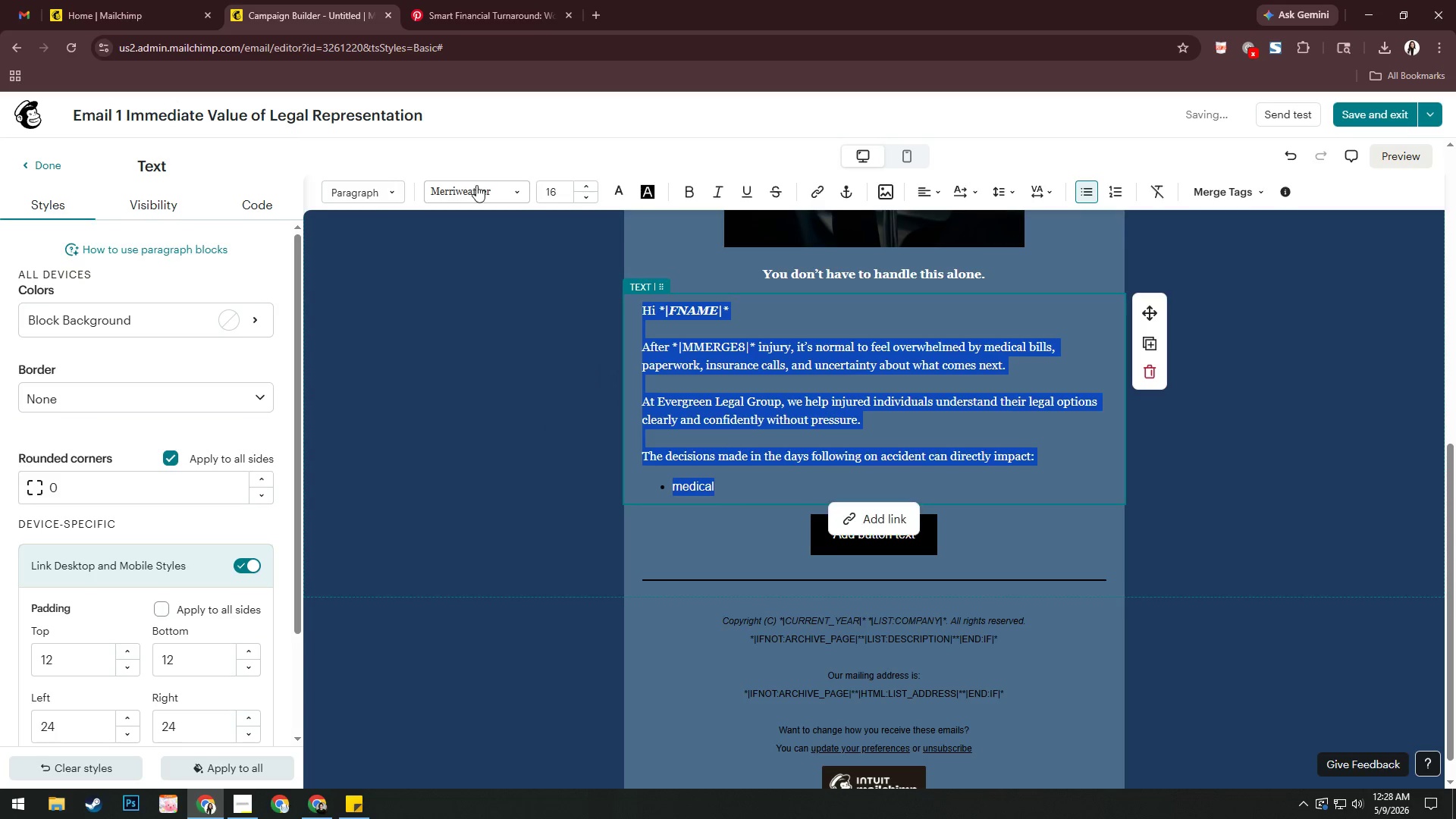 
left_click([476, 186])
 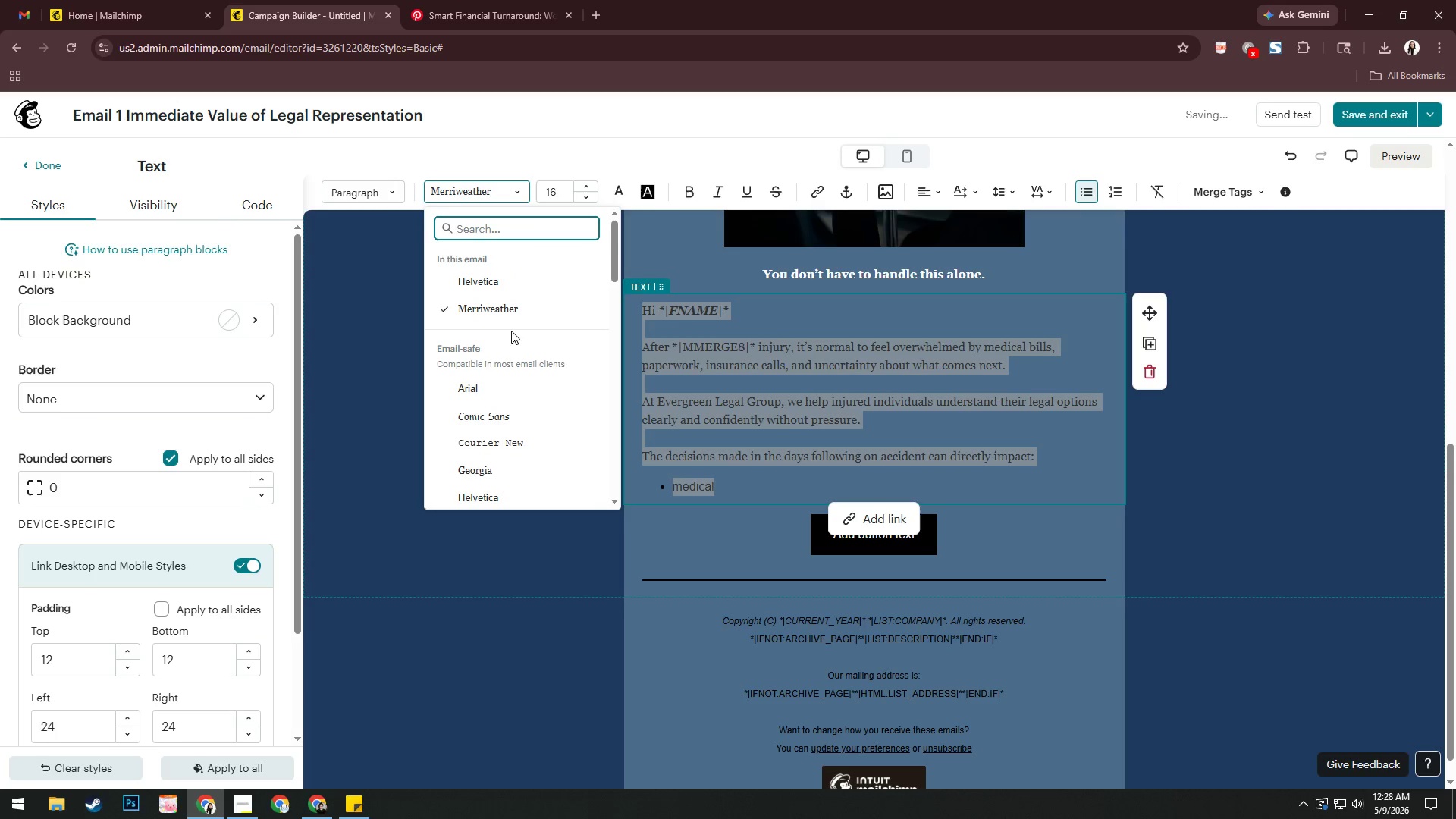 
left_click([512, 312])
 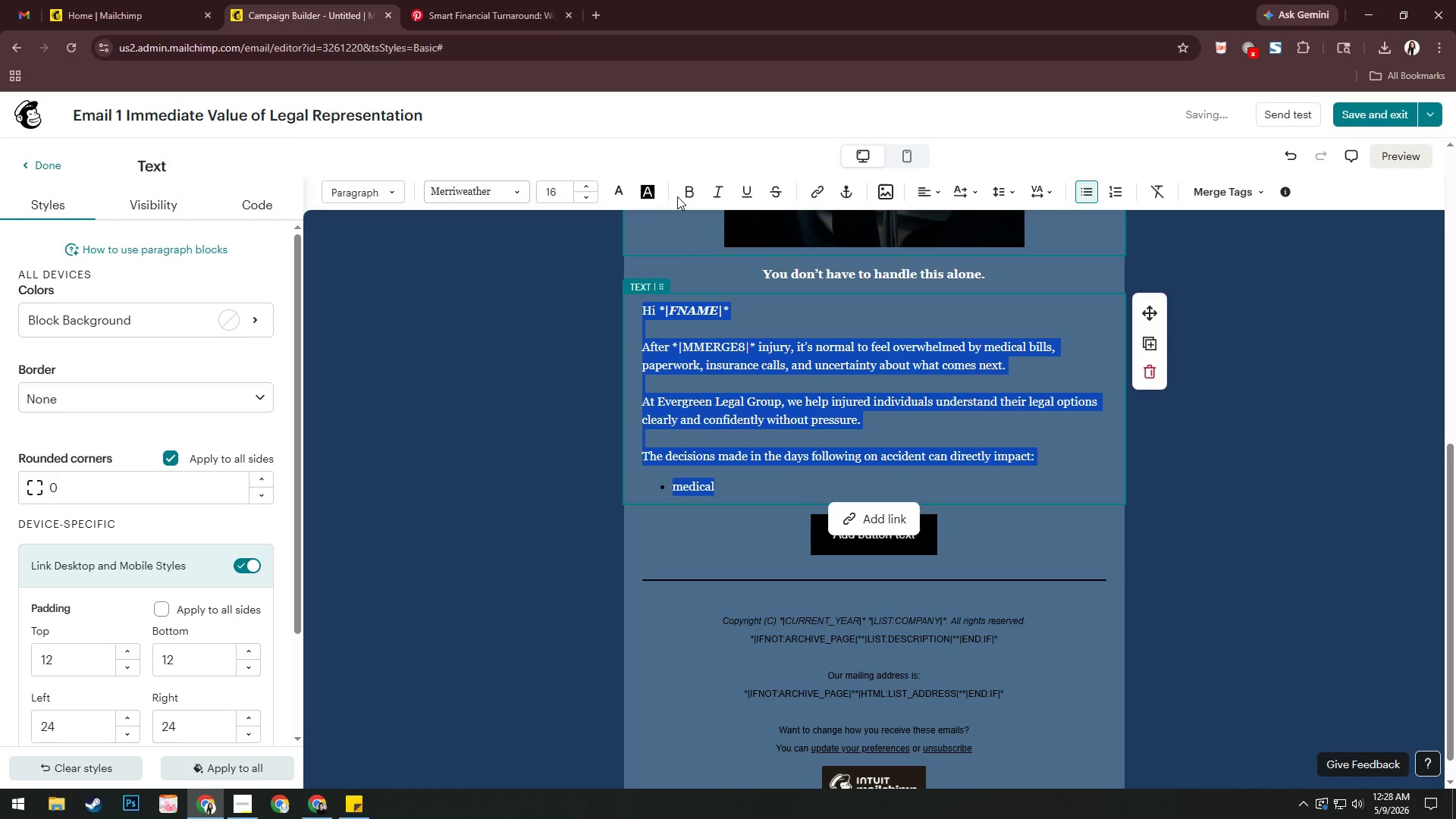 
left_click([627, 196])
 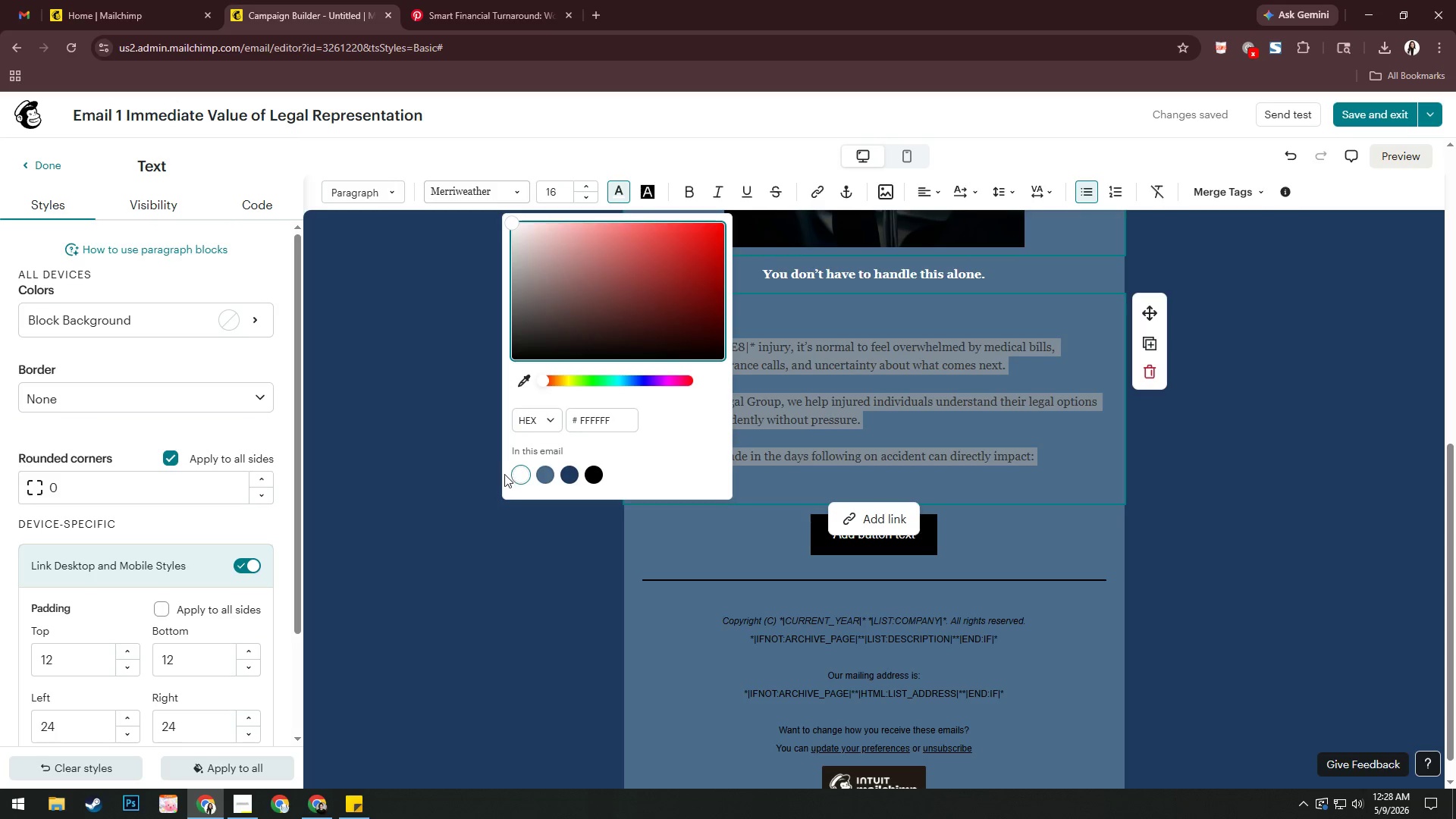 
left_click([511, 473])
 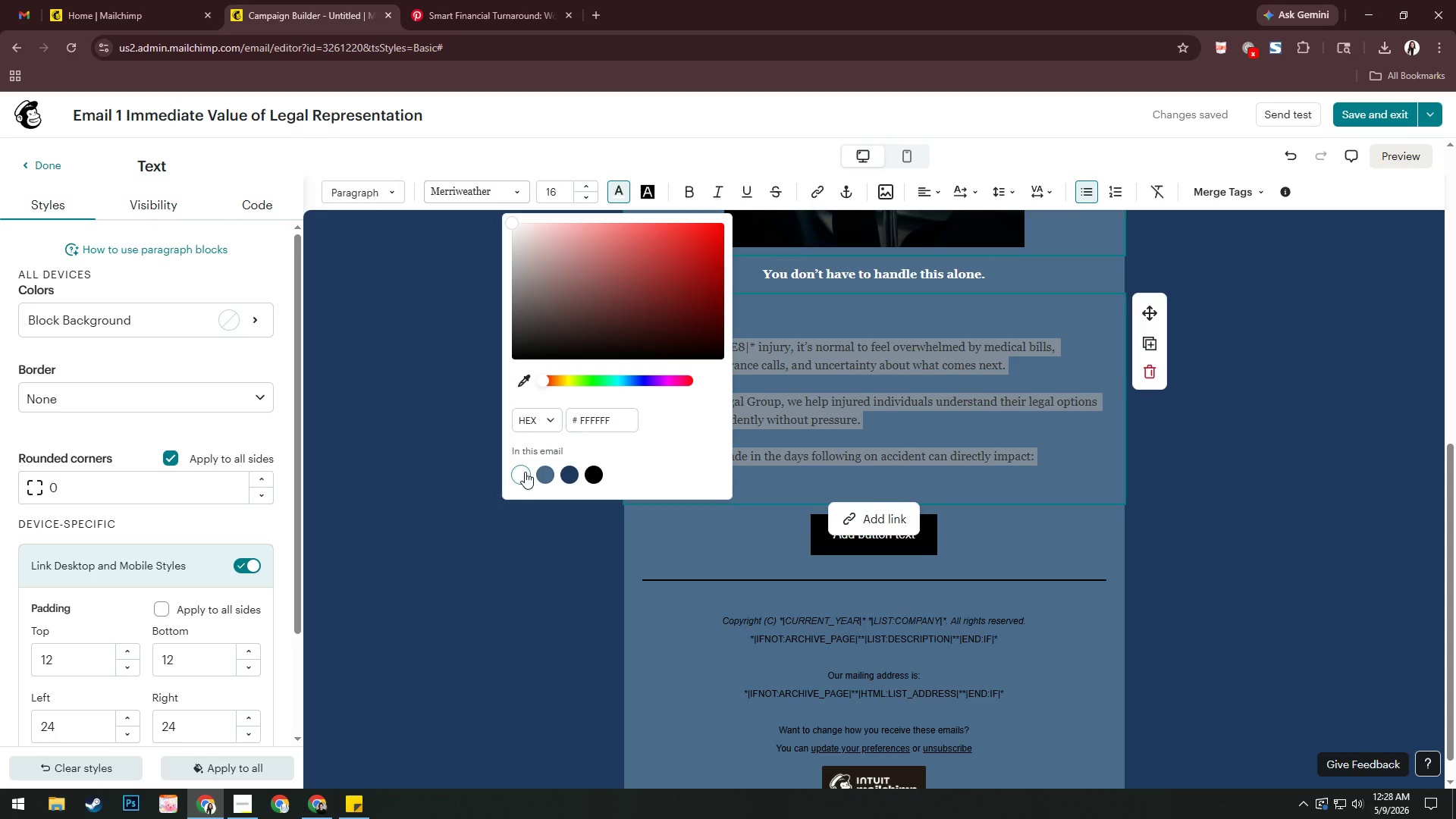 
left_click([524, 472])
 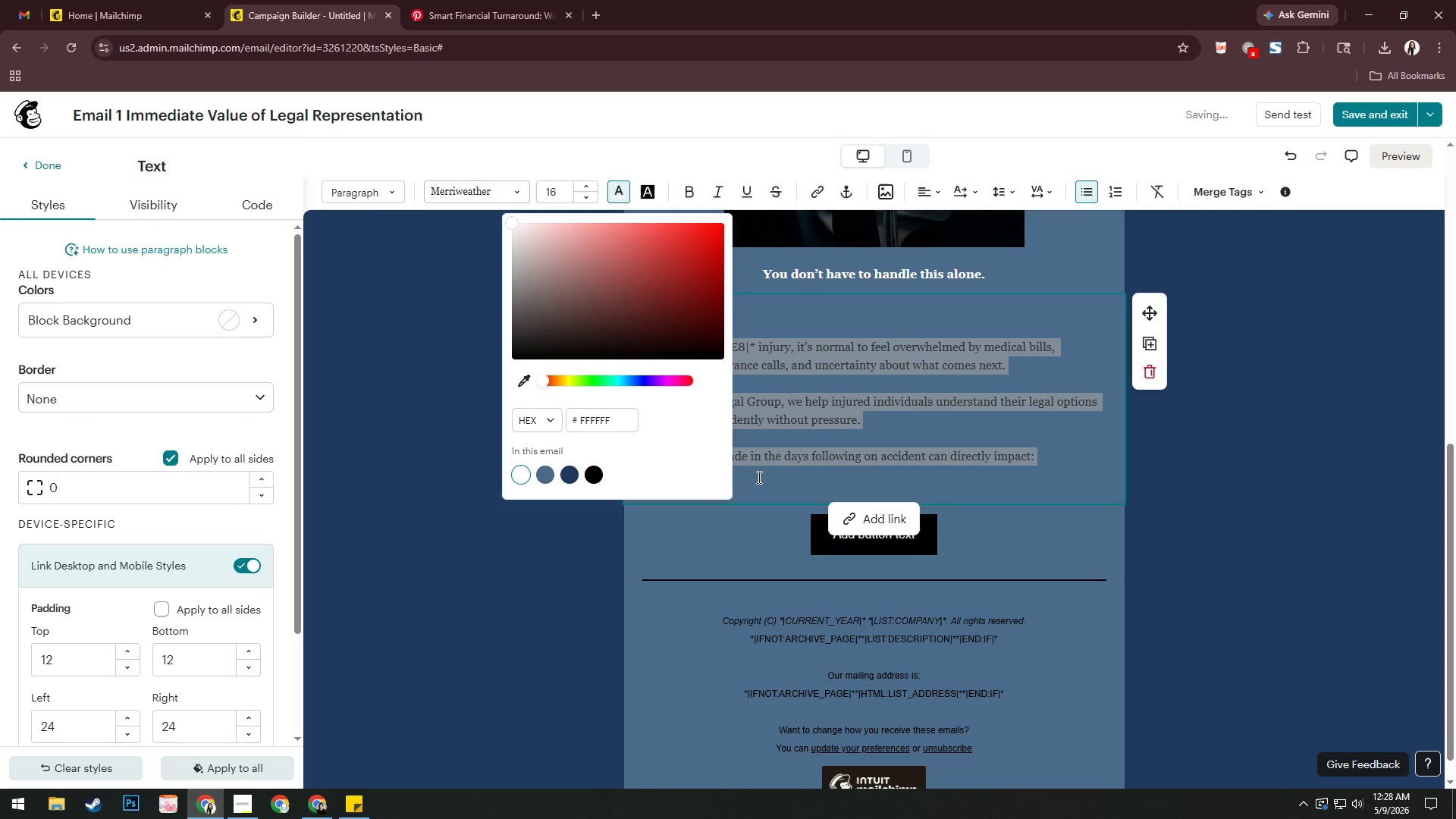 
left_click([772, 475])
 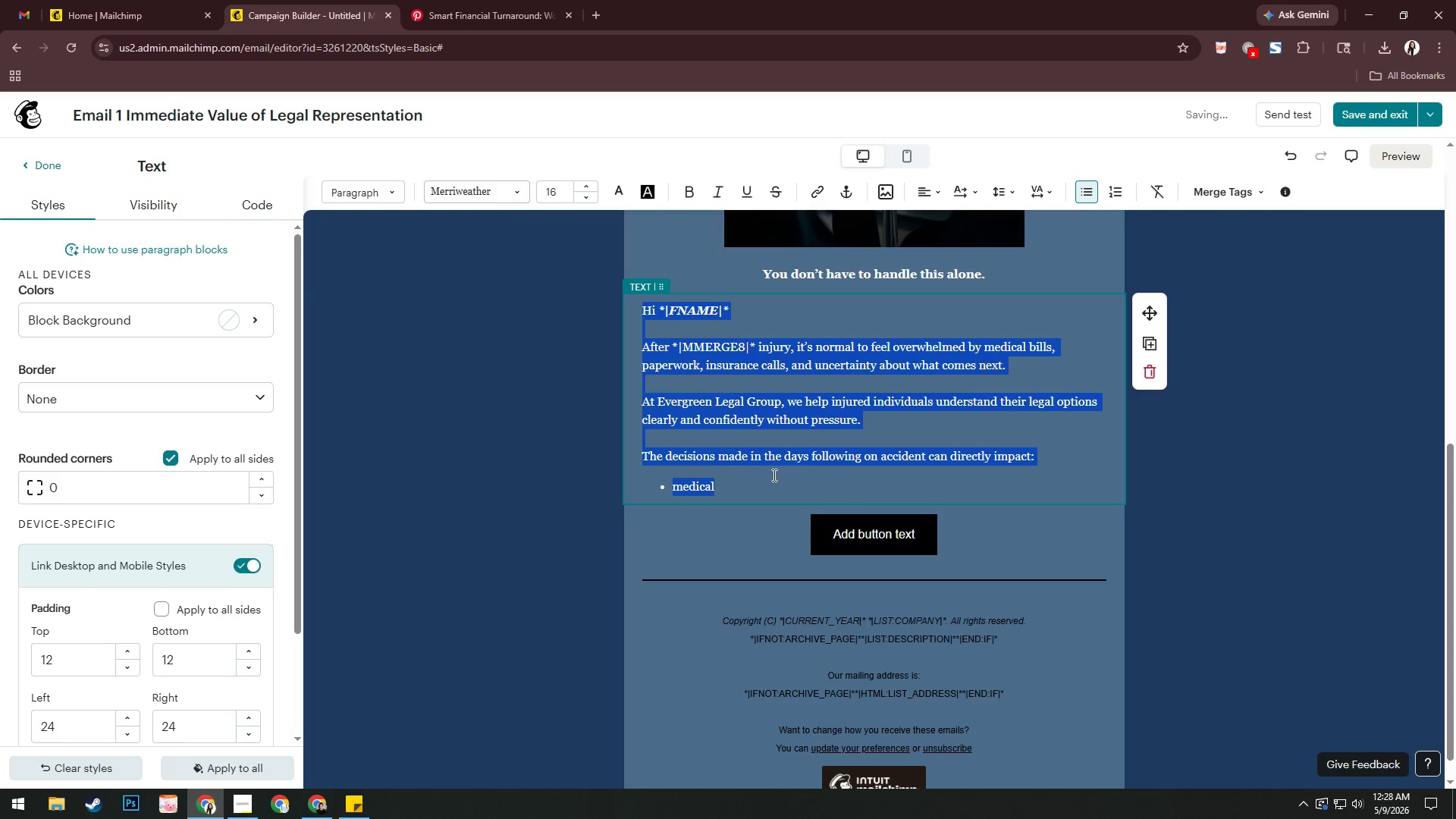 
left_click([773, 475])
 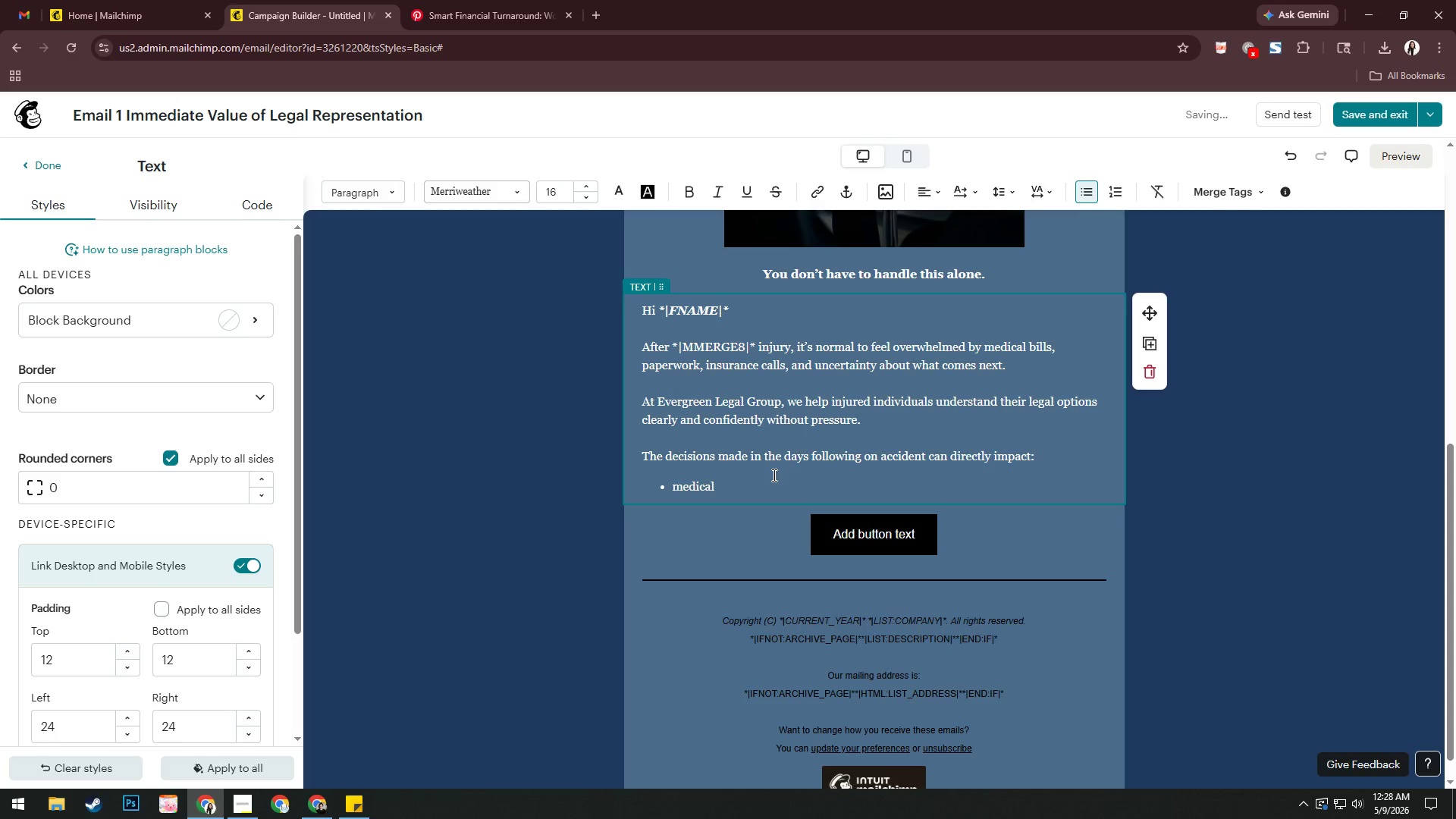 
key(Alt+AltLeft)
 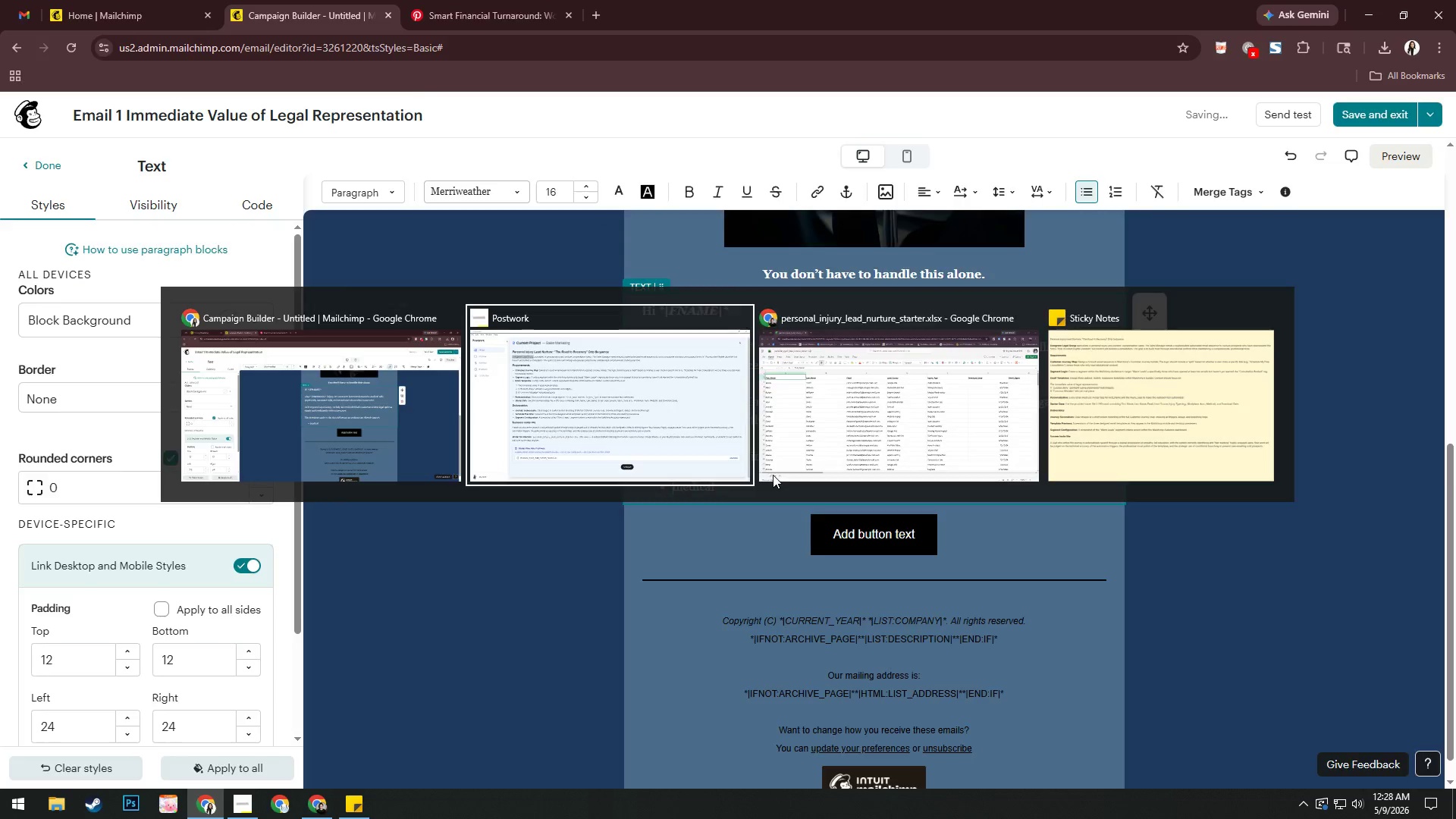 
key(Alt+Tab)